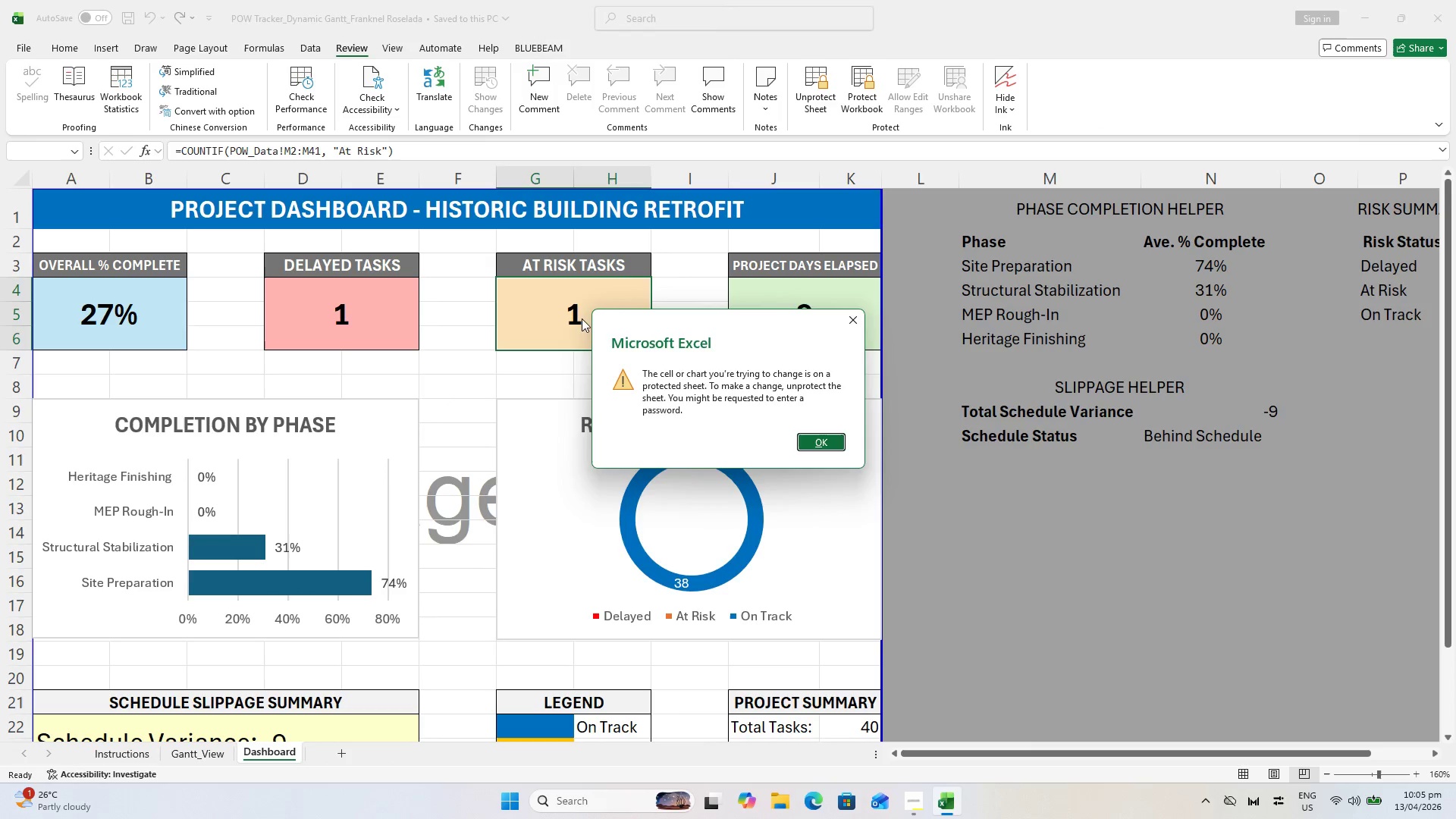 
key(Escape)
 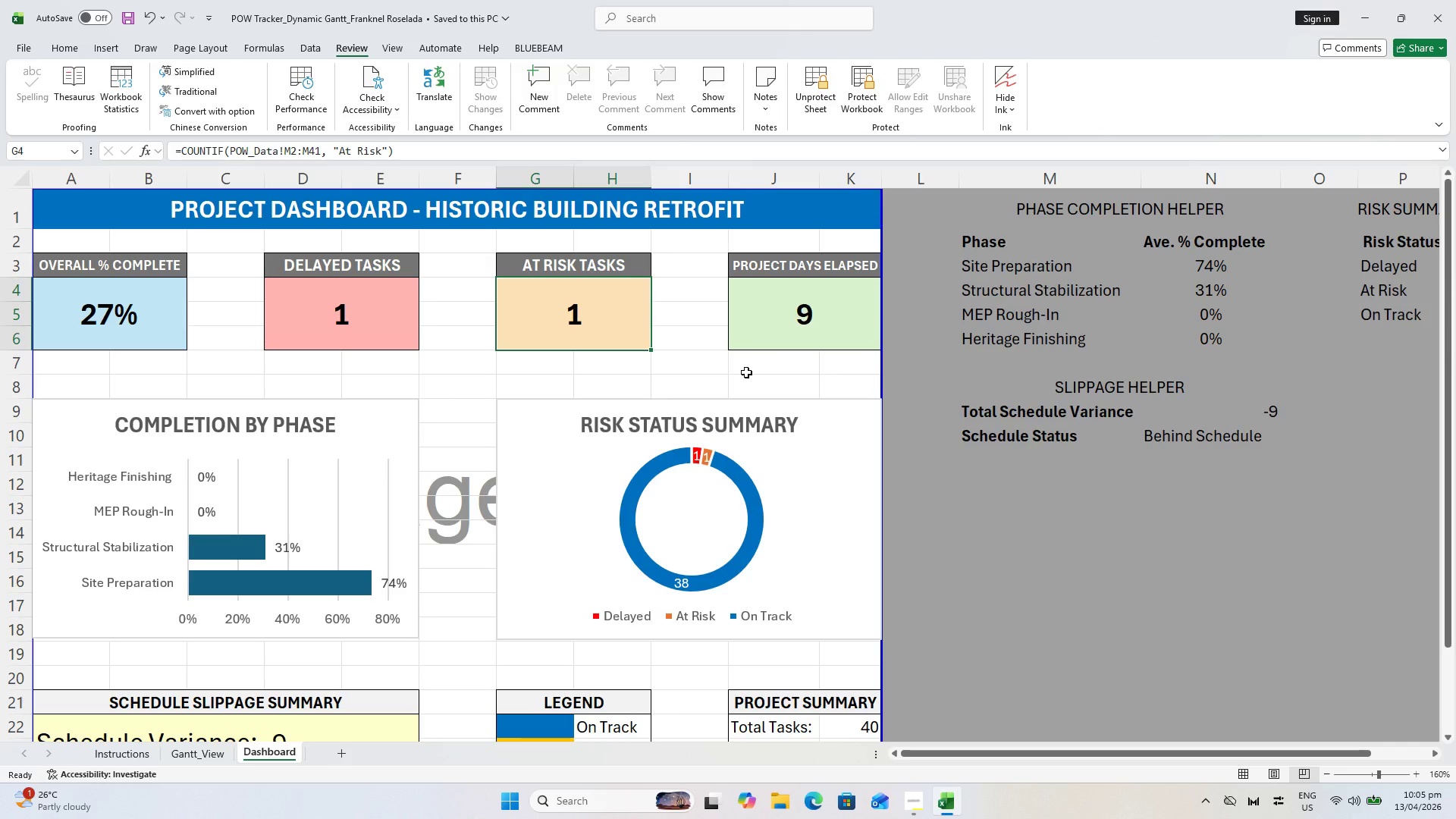 
key(Control+S)
 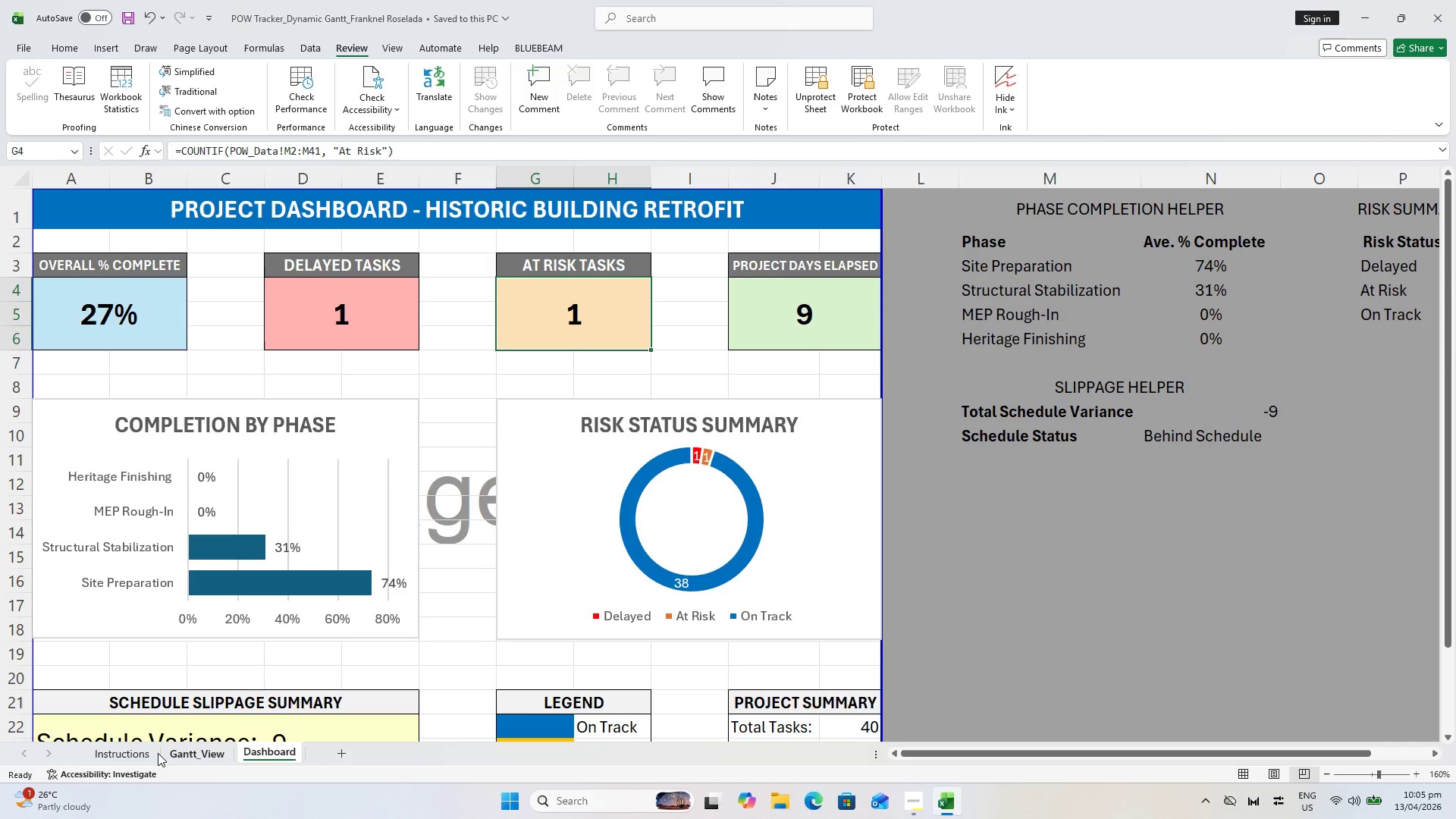 
left_click([152, 753])
 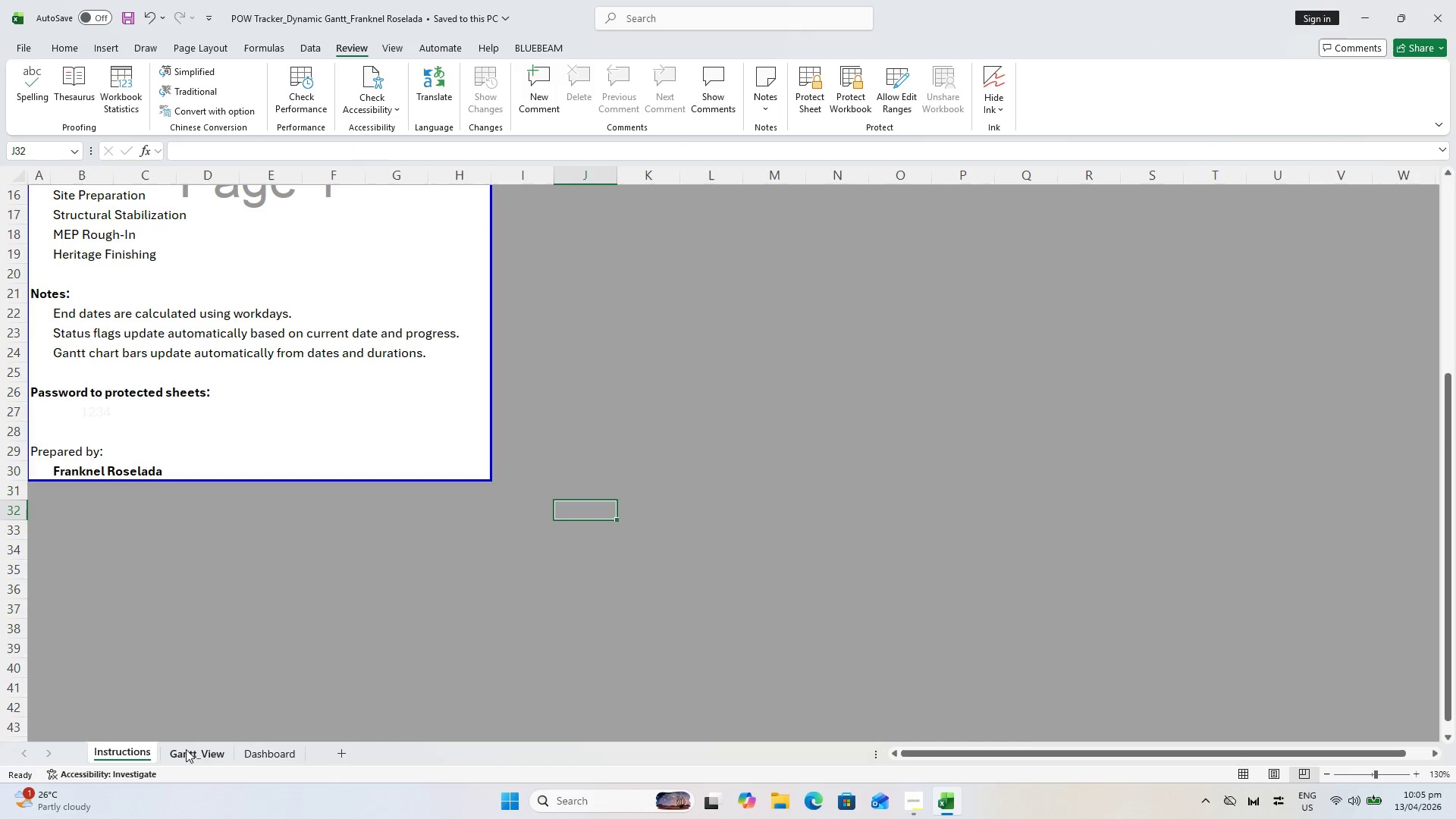 
scroll: coordinate [362, 641], scroll_direction: up, amount: 14.0
 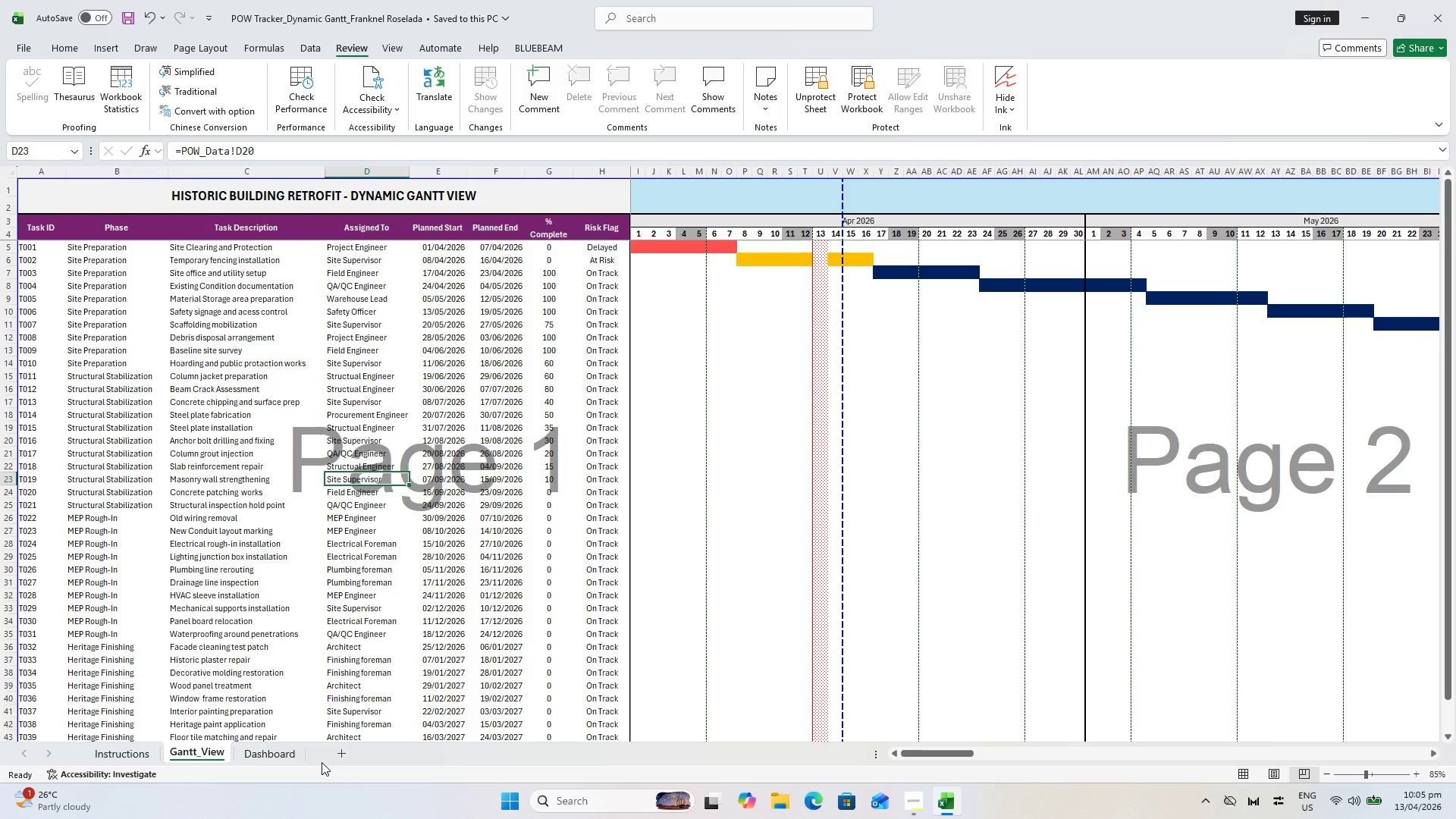 
left_click([243, 755])
 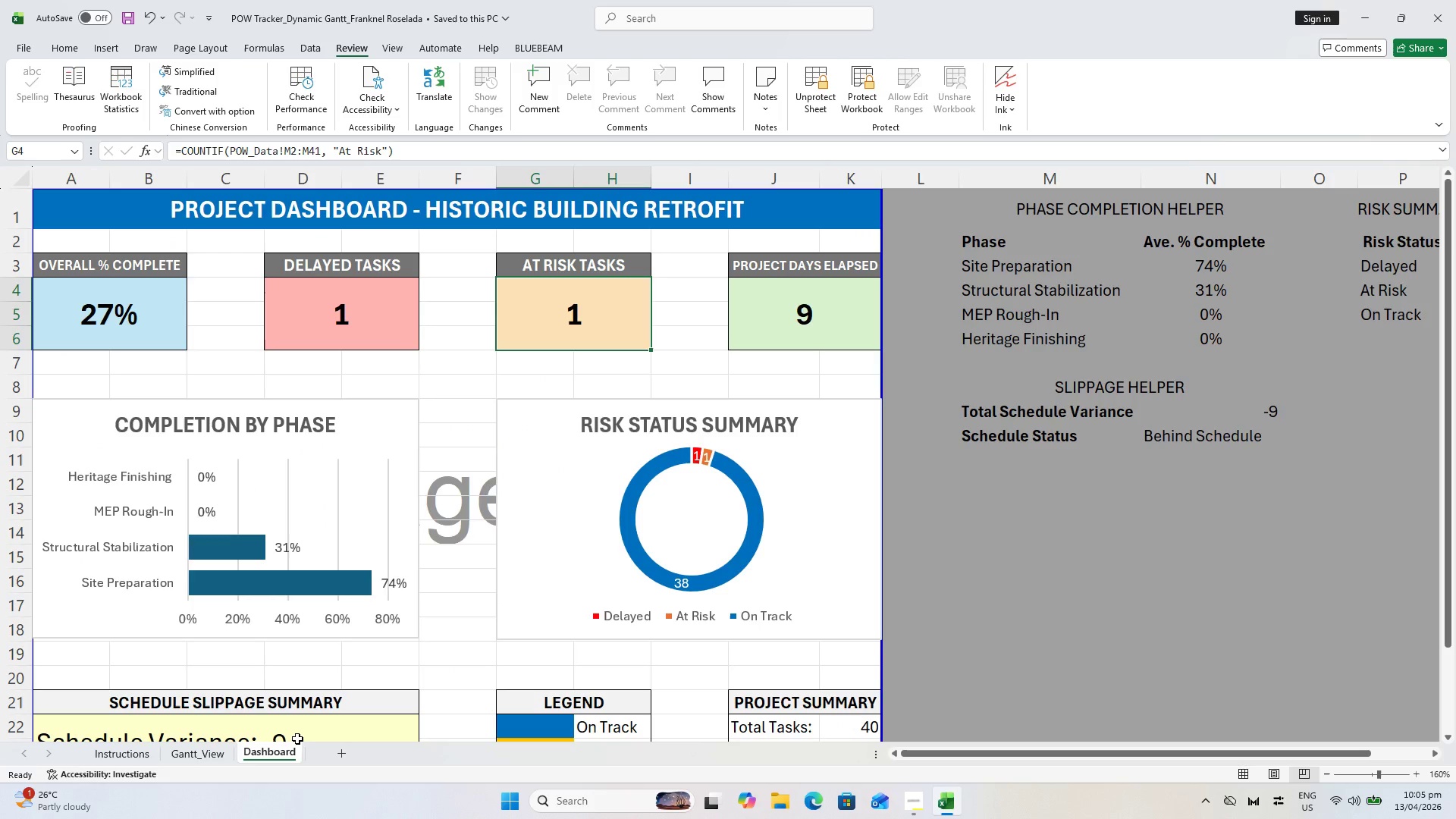 
scroll: coordinate [297, 739], scroll_direction: down, amount: 1.0
 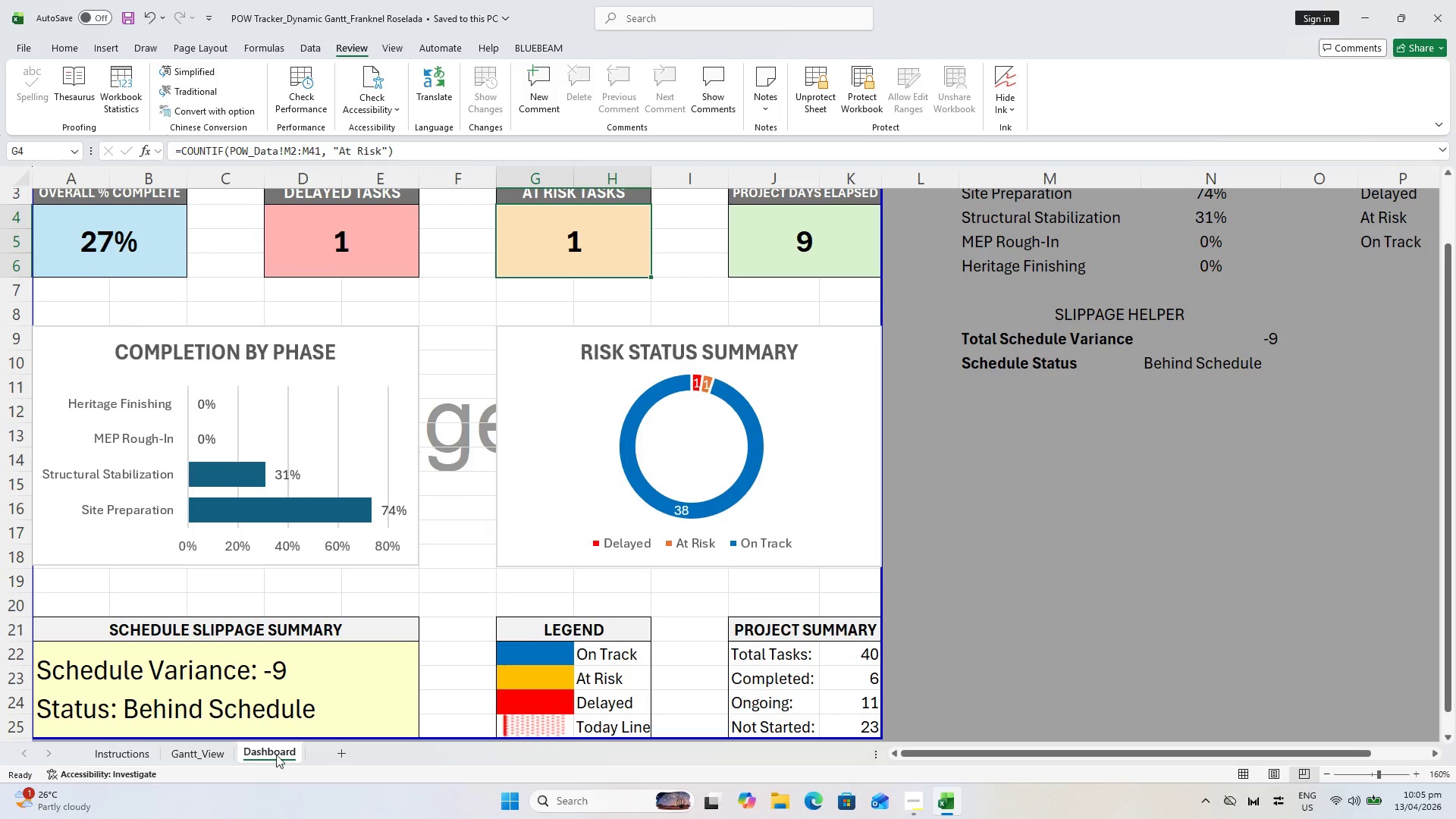 
left_click_drag(start_coordinate=[276, 754], to_coordinate=[160, 760])
 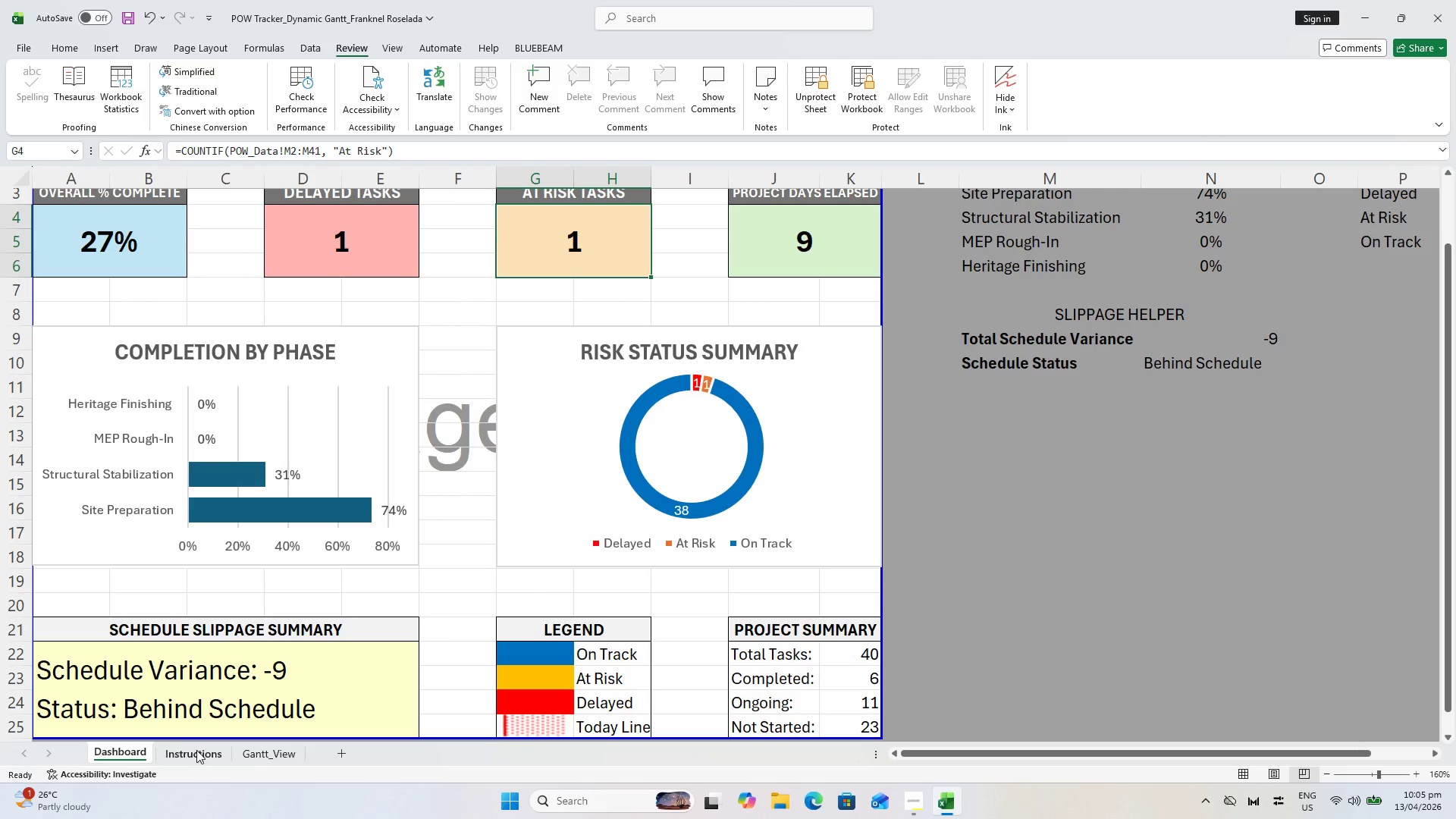 
left_click_drag(start_coordinate=[196, 750], to_coordinate=[99, 752])
 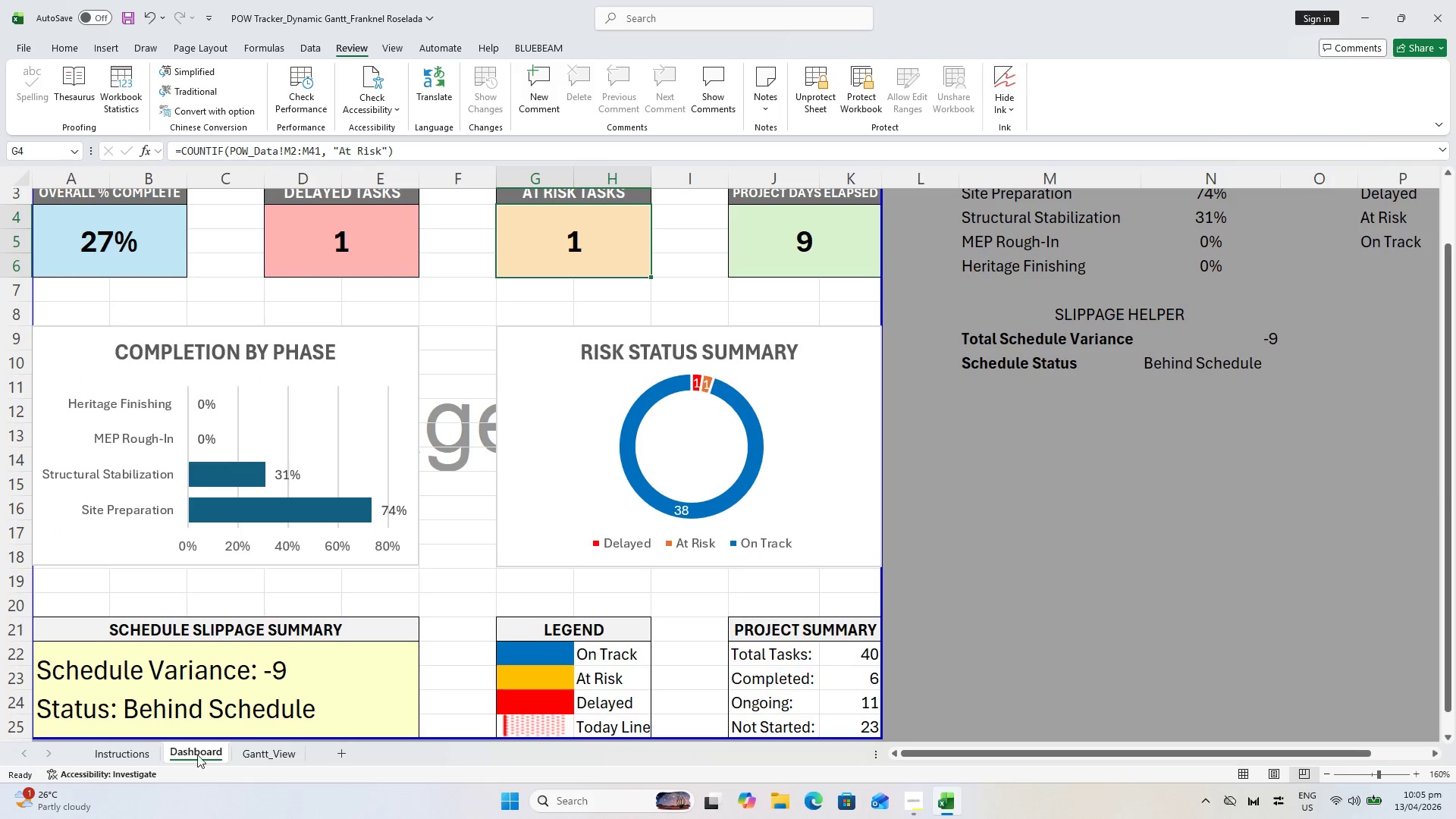 
hold_key(key=ControlLeft, duration=0.45)
 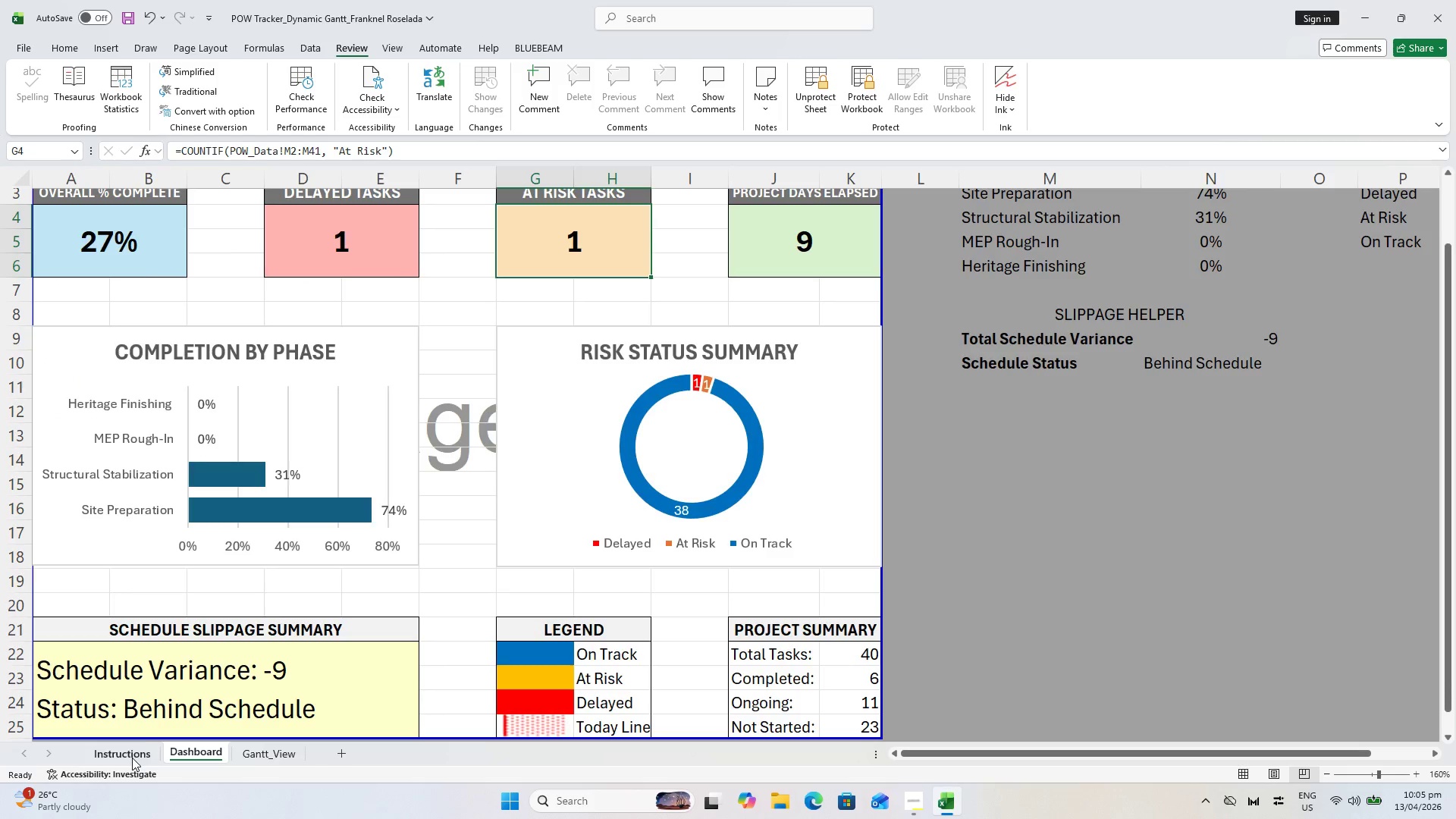 
key(Control+ControlLeft)
 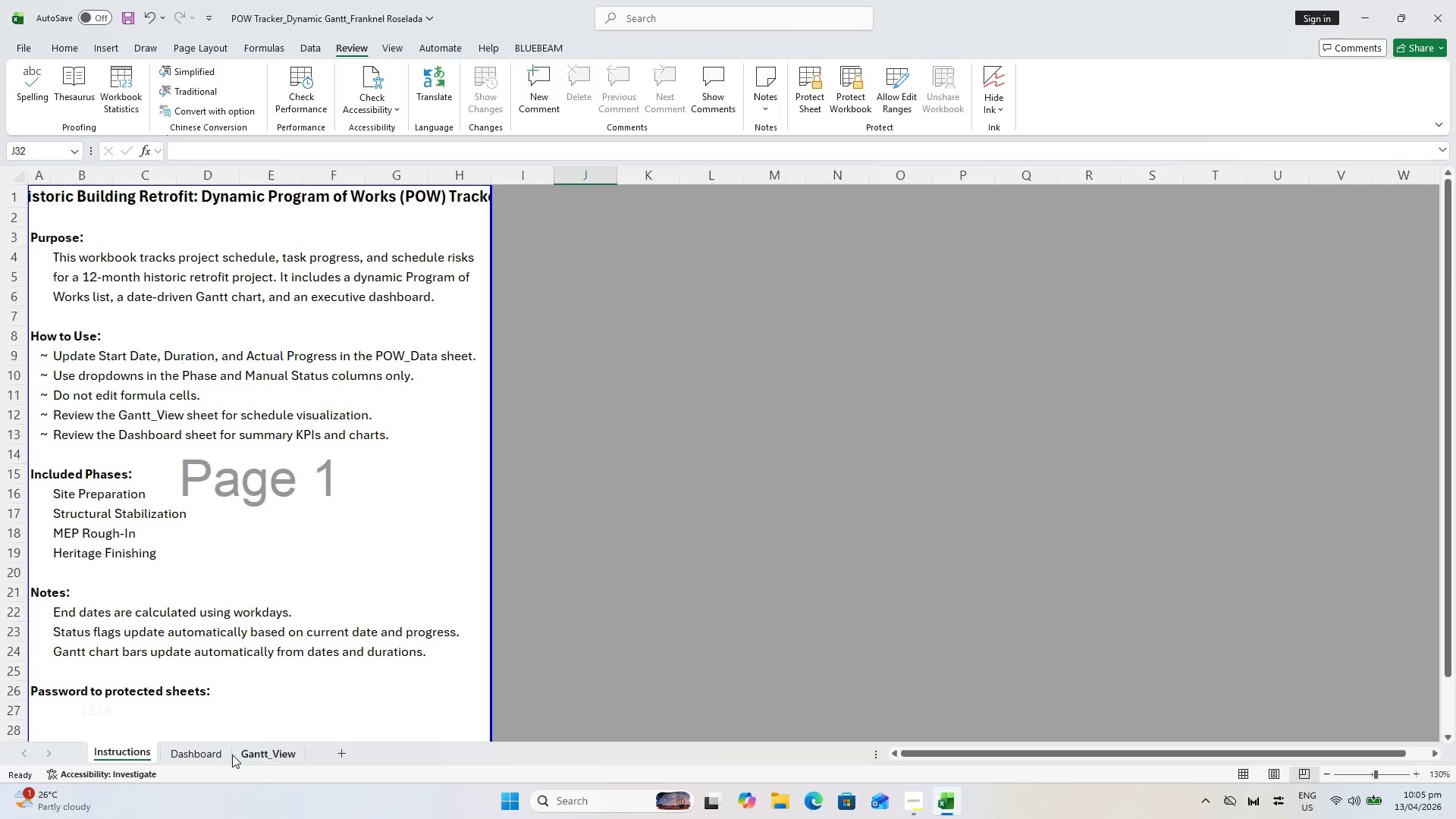 
hold_key(key=ShiftLeft, duration=0.47)
 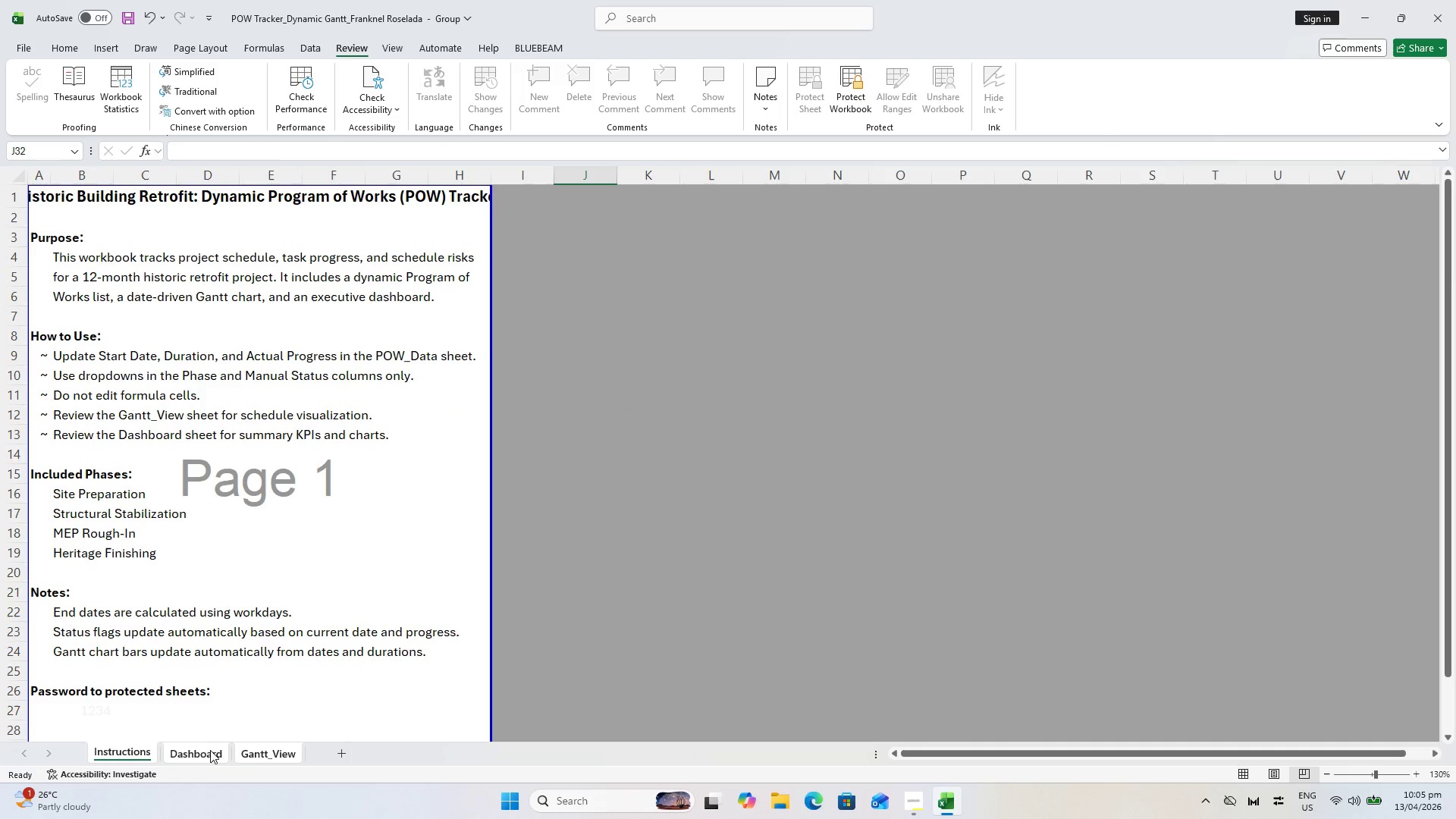 
key(Control+P)
 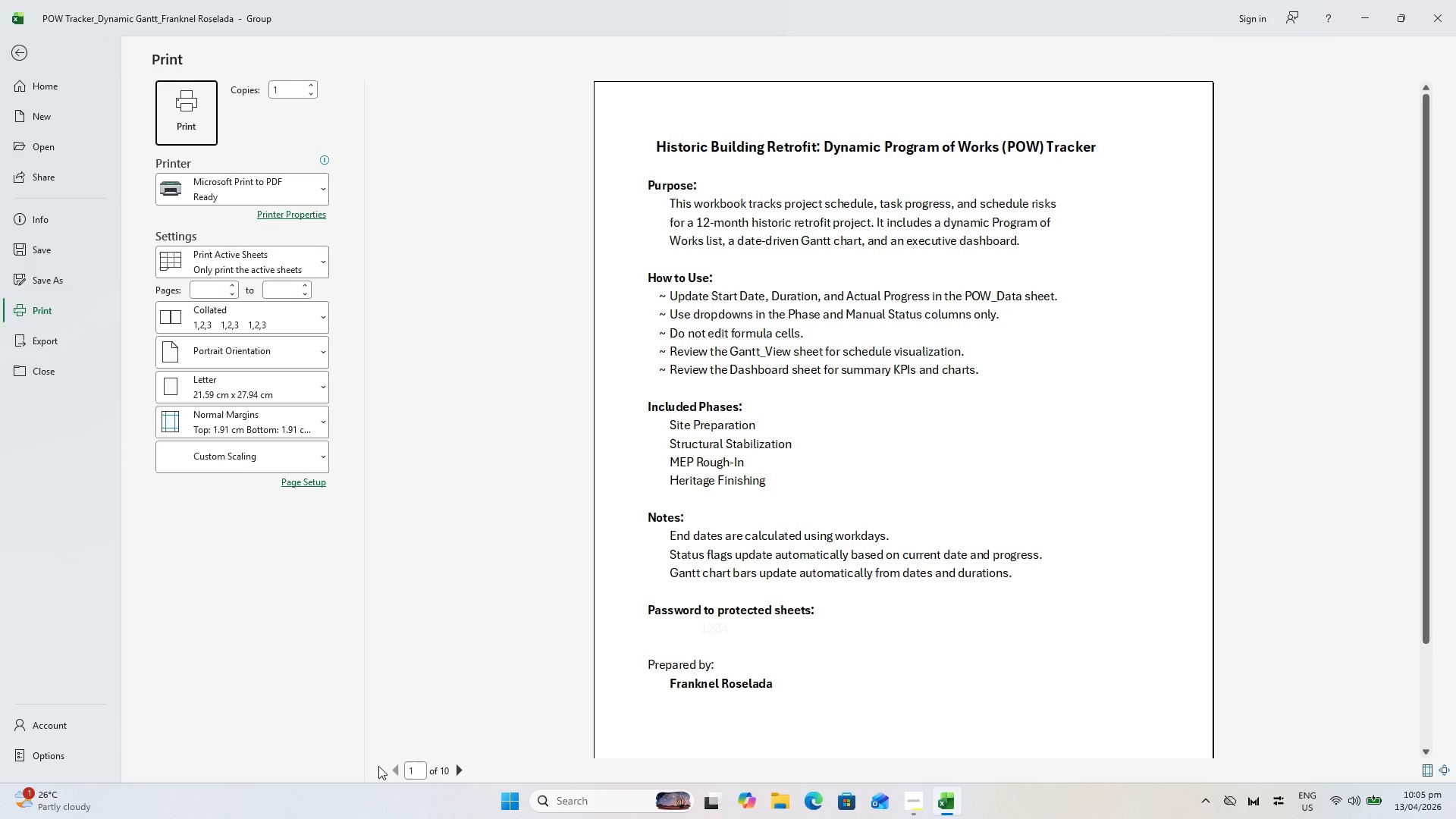 
scroll: coordinate [447, 753], scroll_direction: down, amount: 1.0
 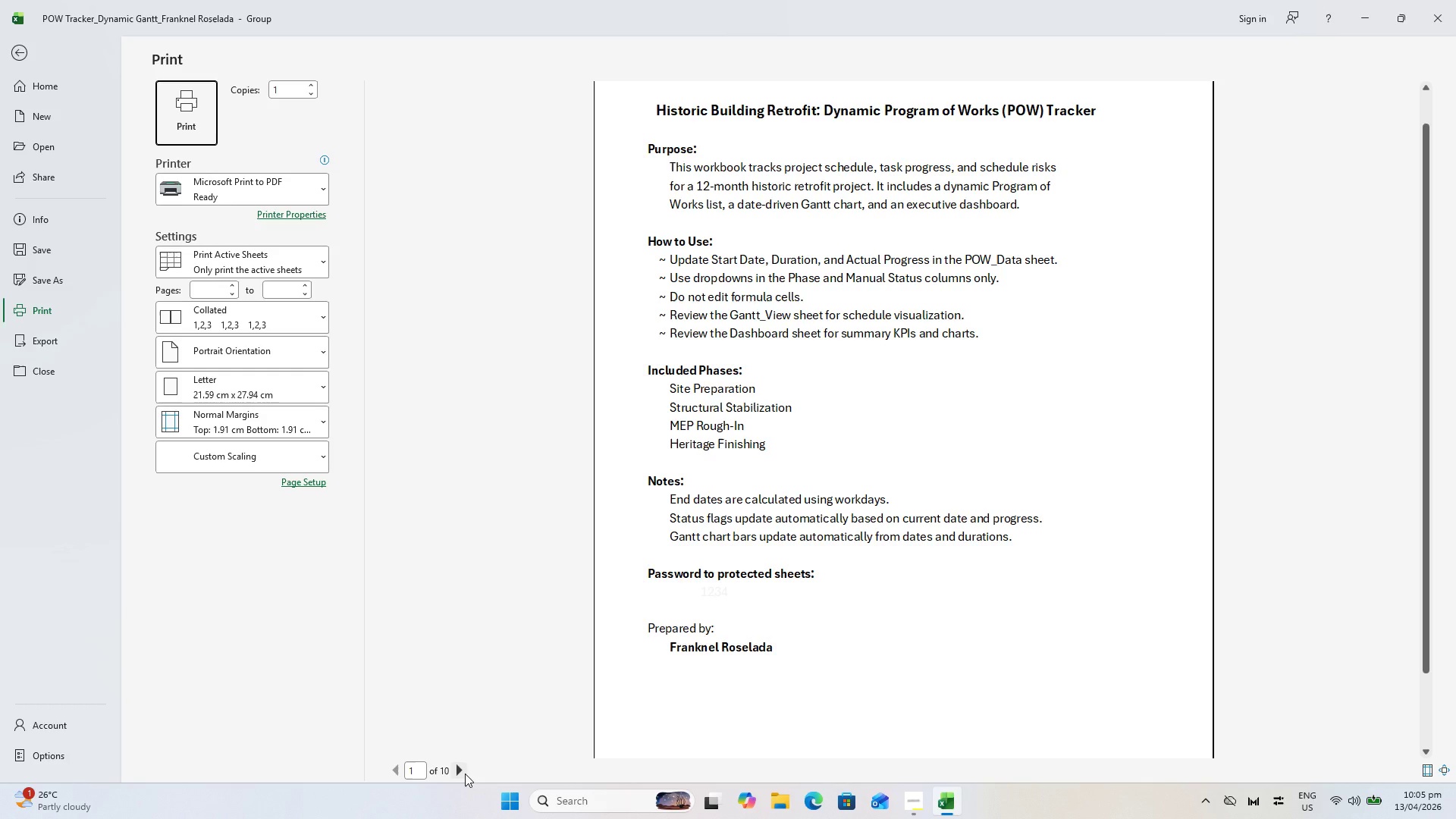 
left_click([465, 774])
 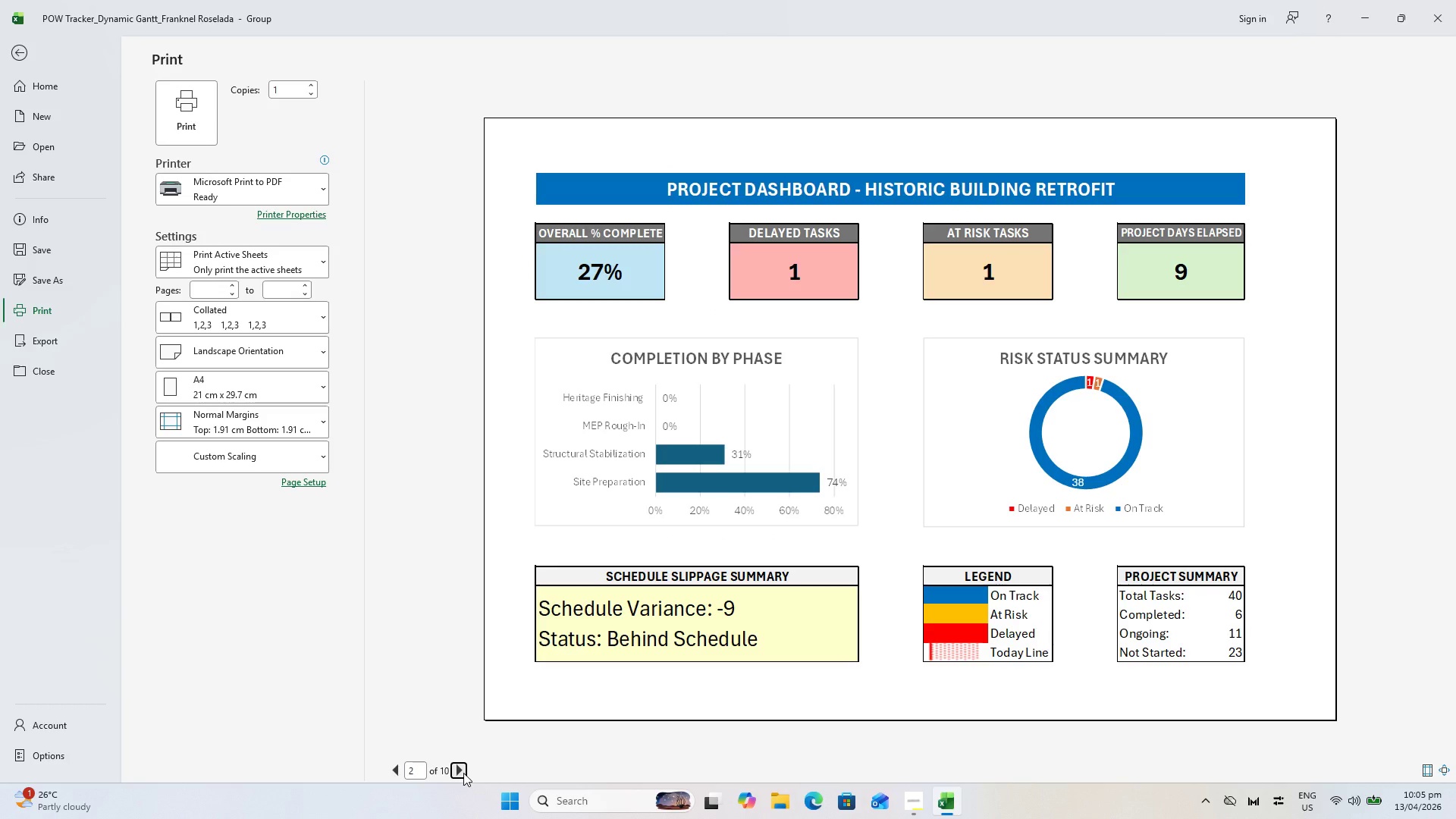 
left_click([463, 772])
 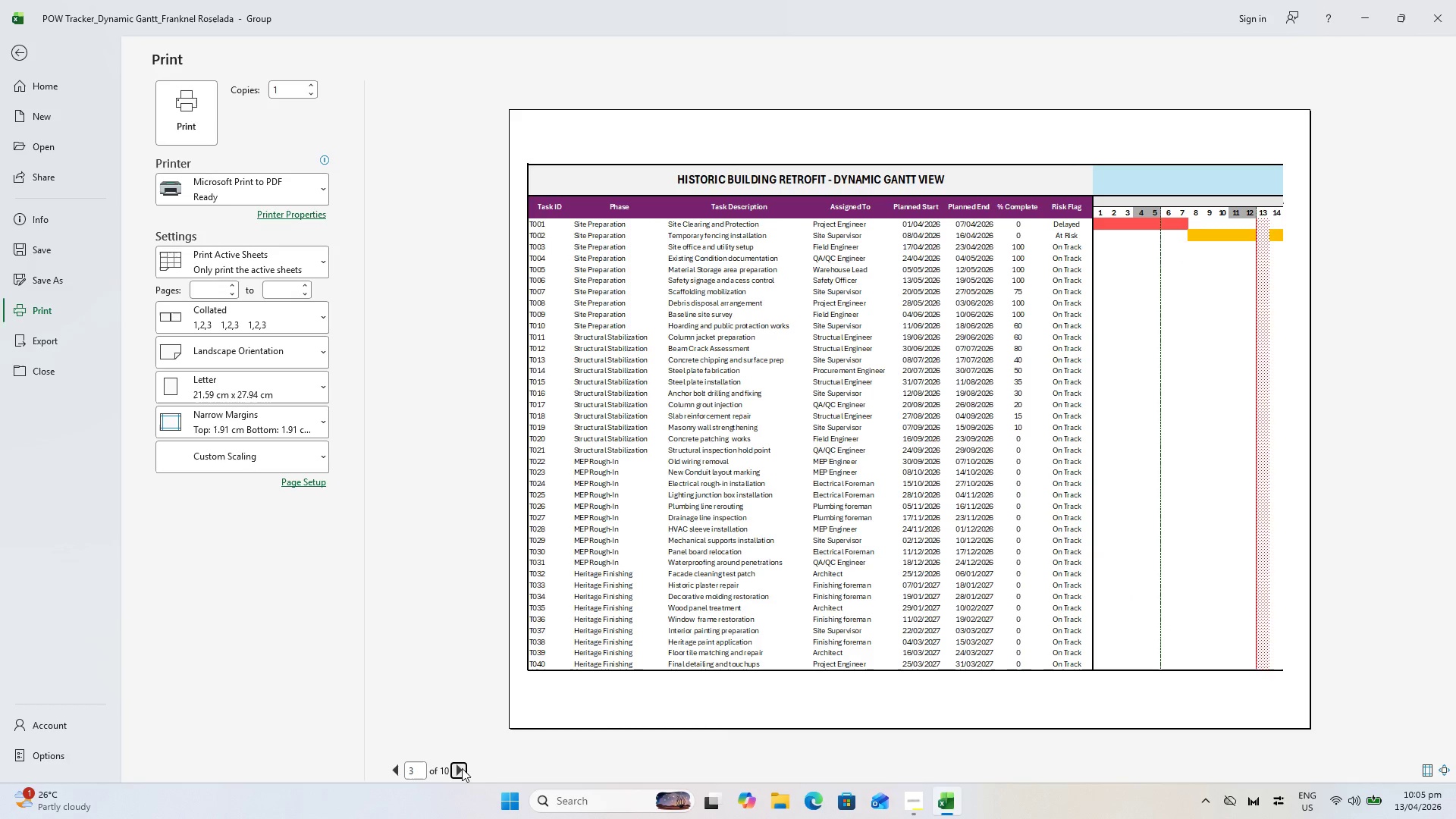 
left_click([461, 767])
 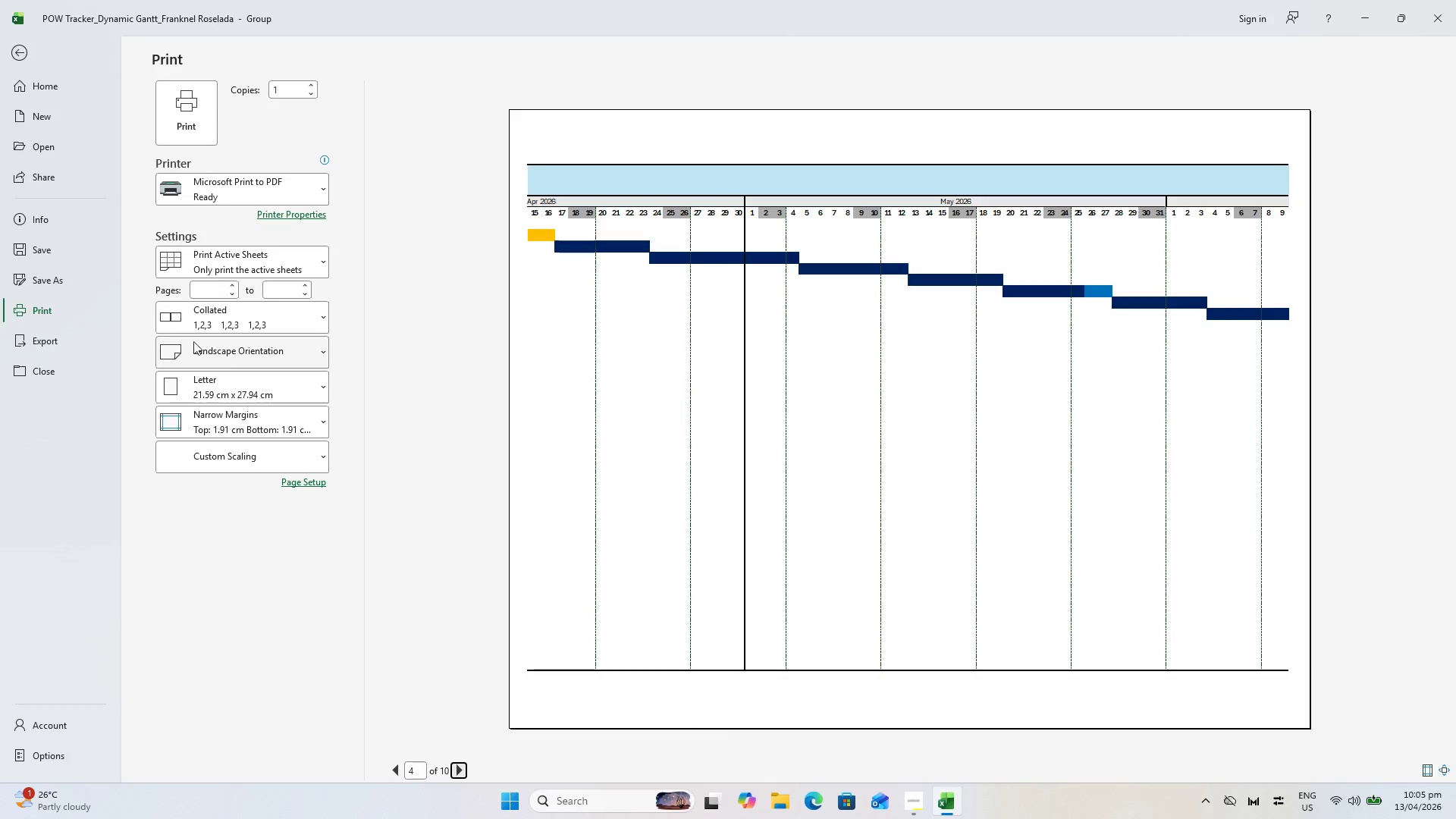 
left_click([29, 289])
 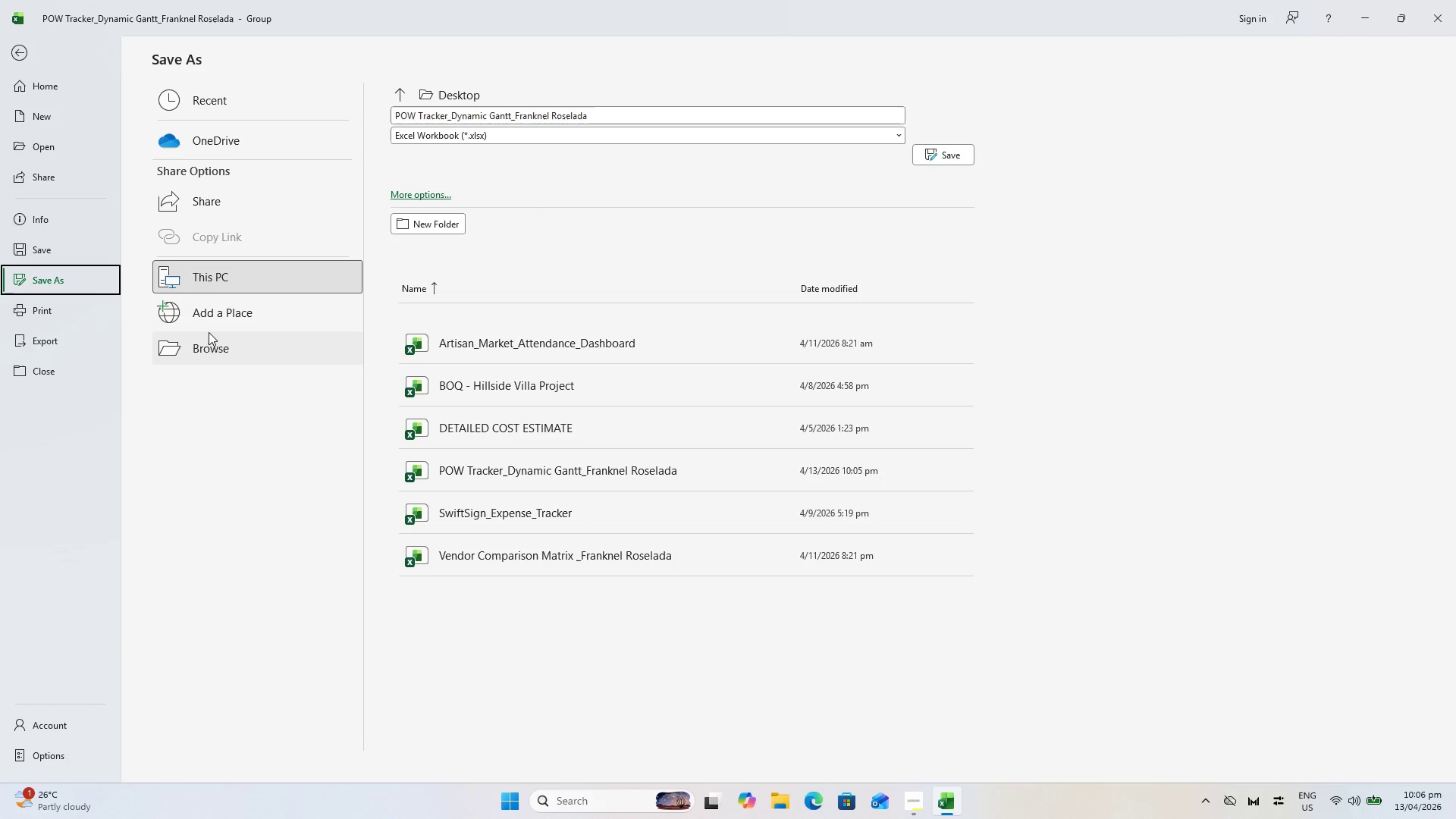 
left_click([218, 341])
 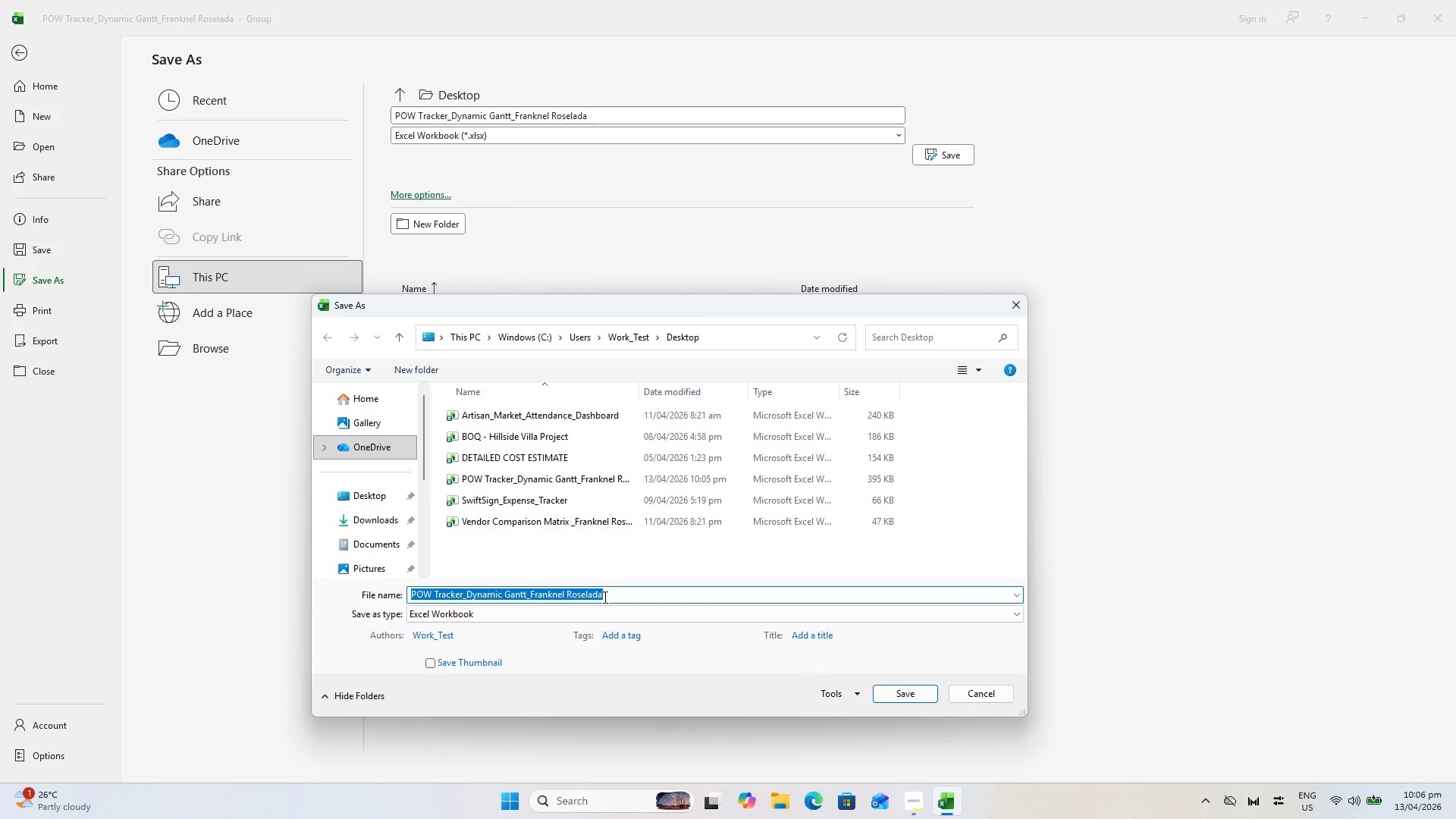 
left_click([609, 592])